 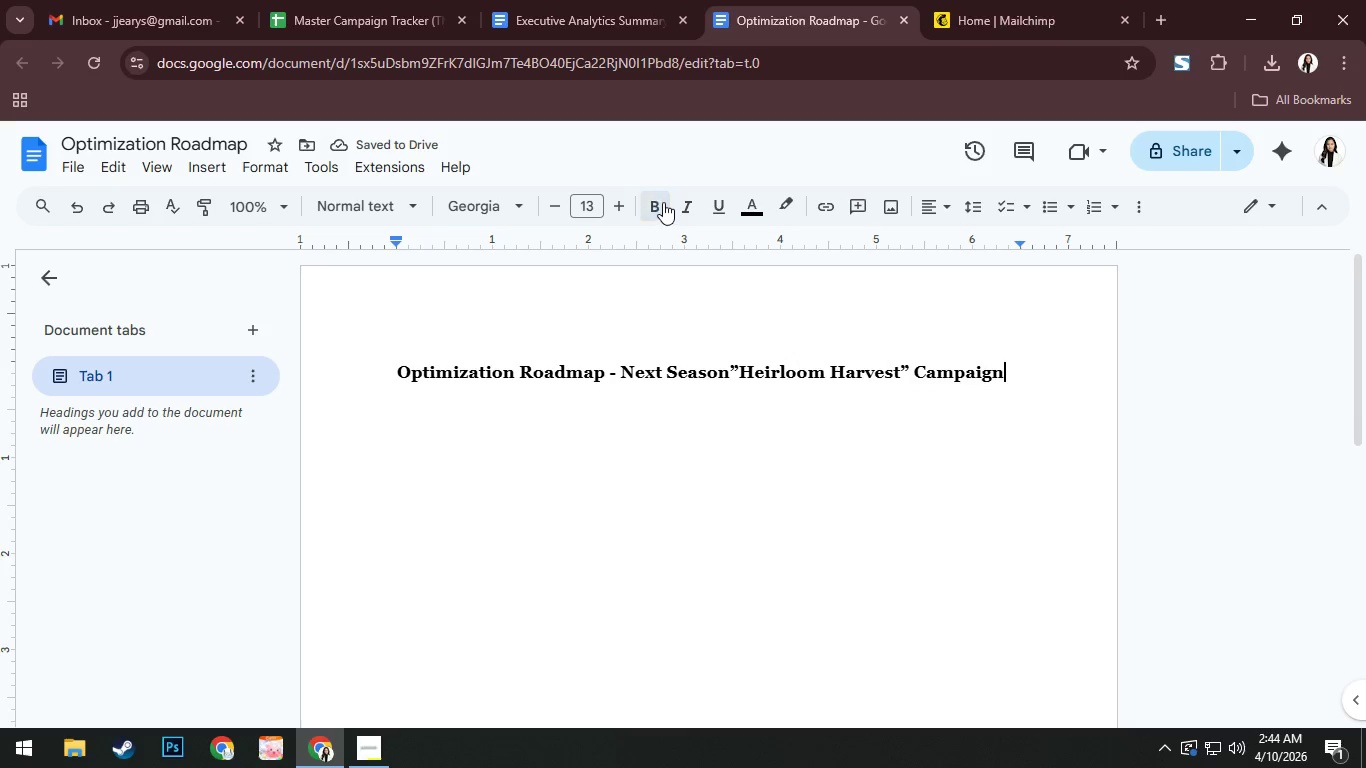 
key(NumpadEnter)
 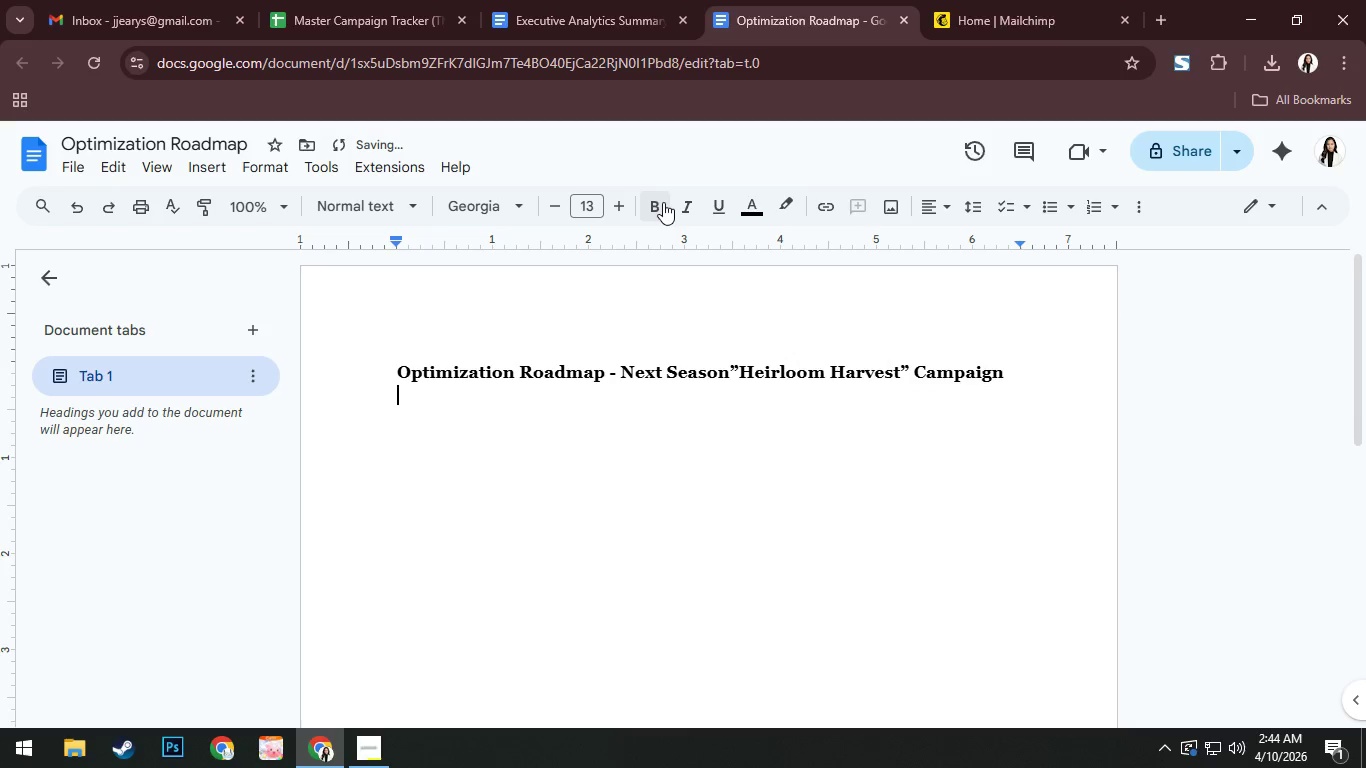 
key(NumpadEnter)
 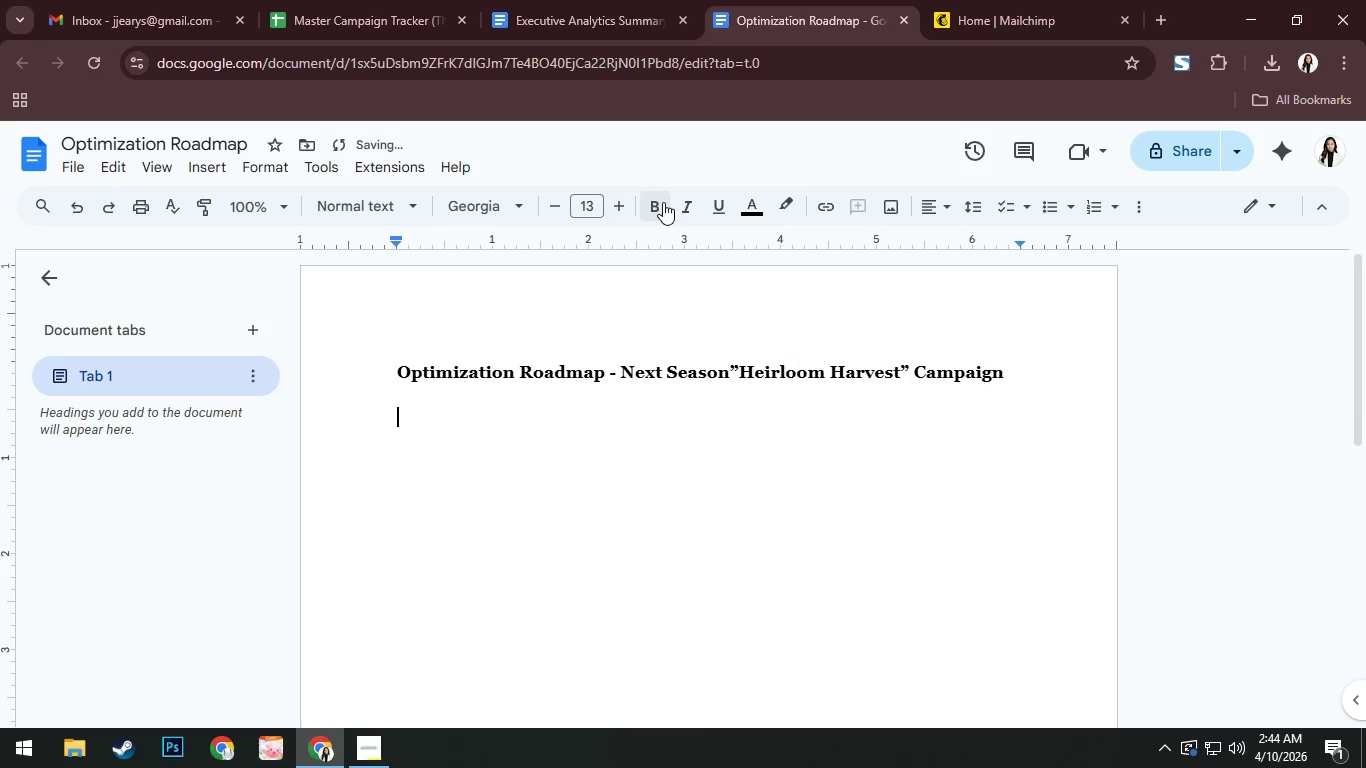 
key(NumpadEnter)
 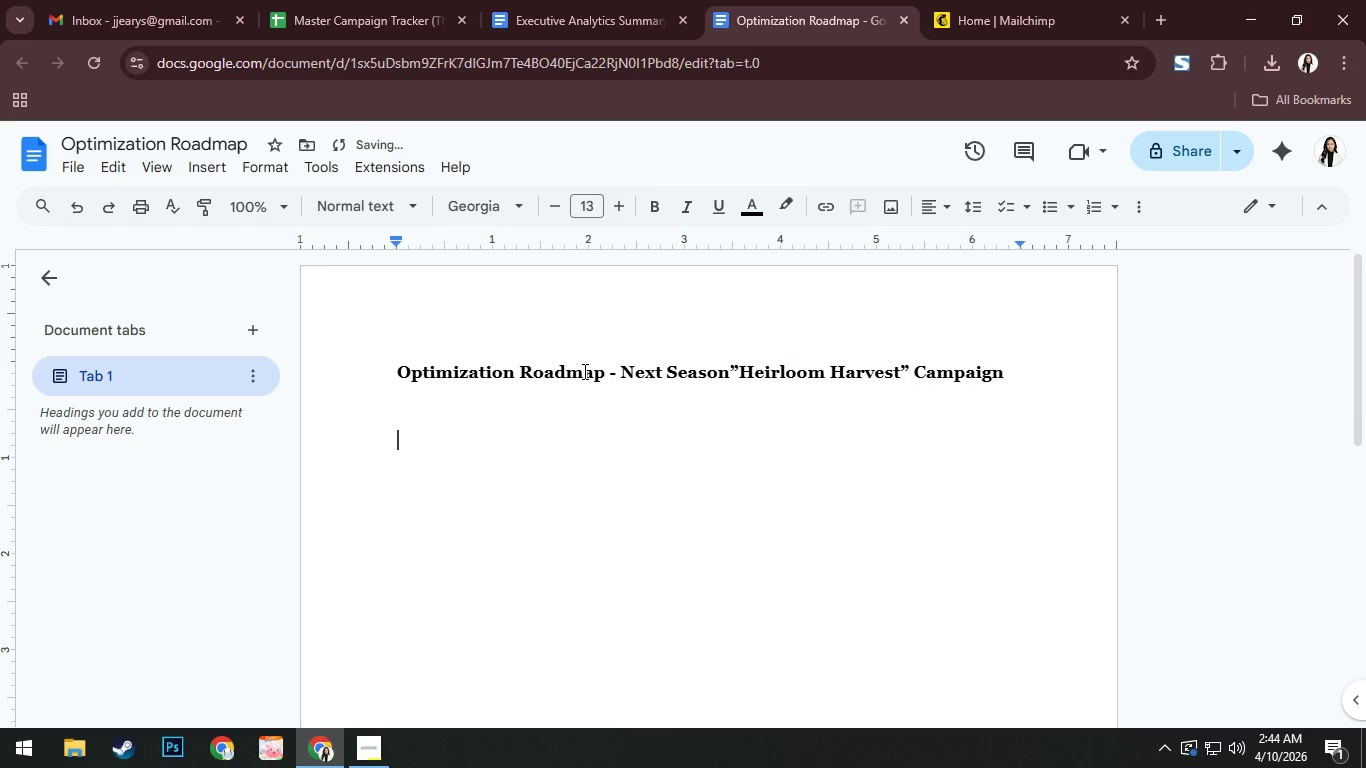 
type(Objective )
key(Backspace)
type(: )
 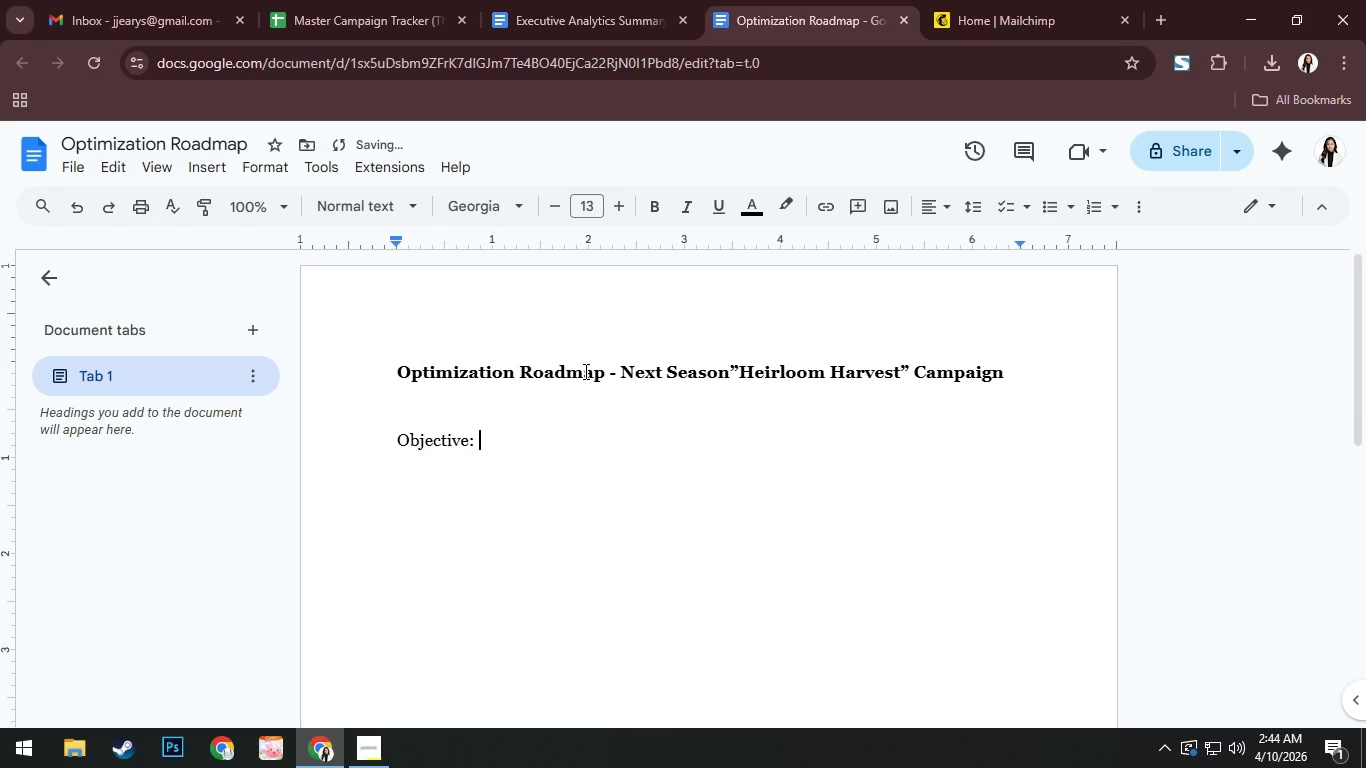 
wait(6.03)
 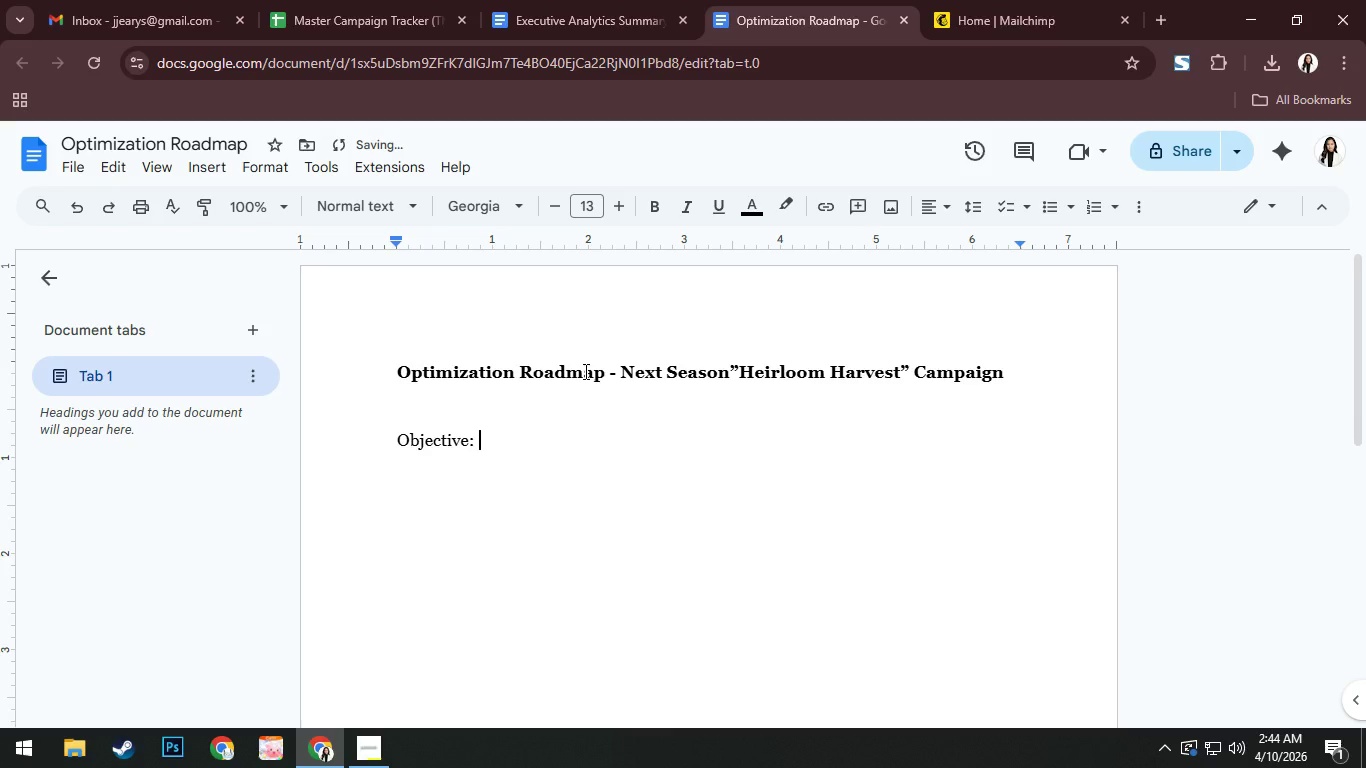 
type(Improve reservations anf )
key(Backspace)
key(Backspace)
type(f )
key(Backspace)
key(Backspace)
type(d revei)
key(Backspace)
type(nue conves)
key(Backspace)
type(rsion for mid-week tasting menu campaigns,)
key(Backspace)
type(.)
 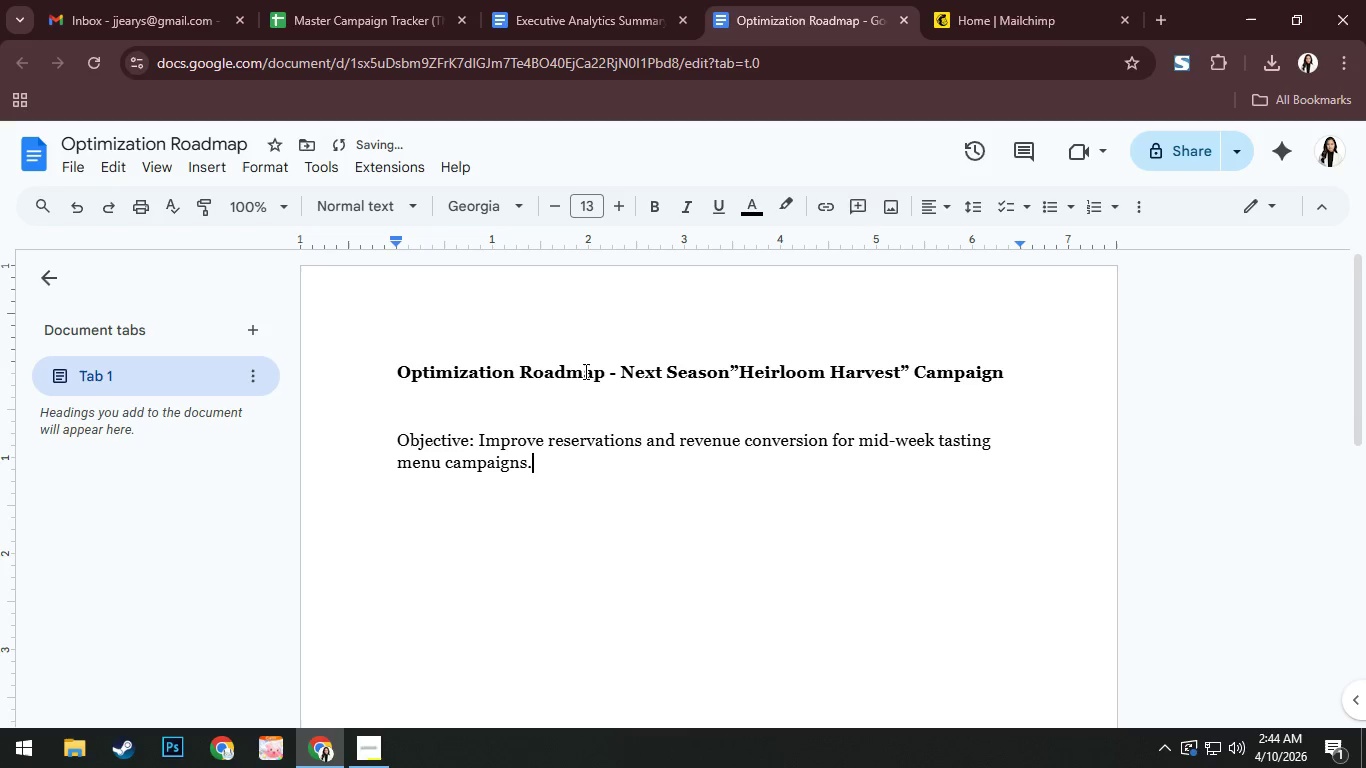 
key(Enter)
 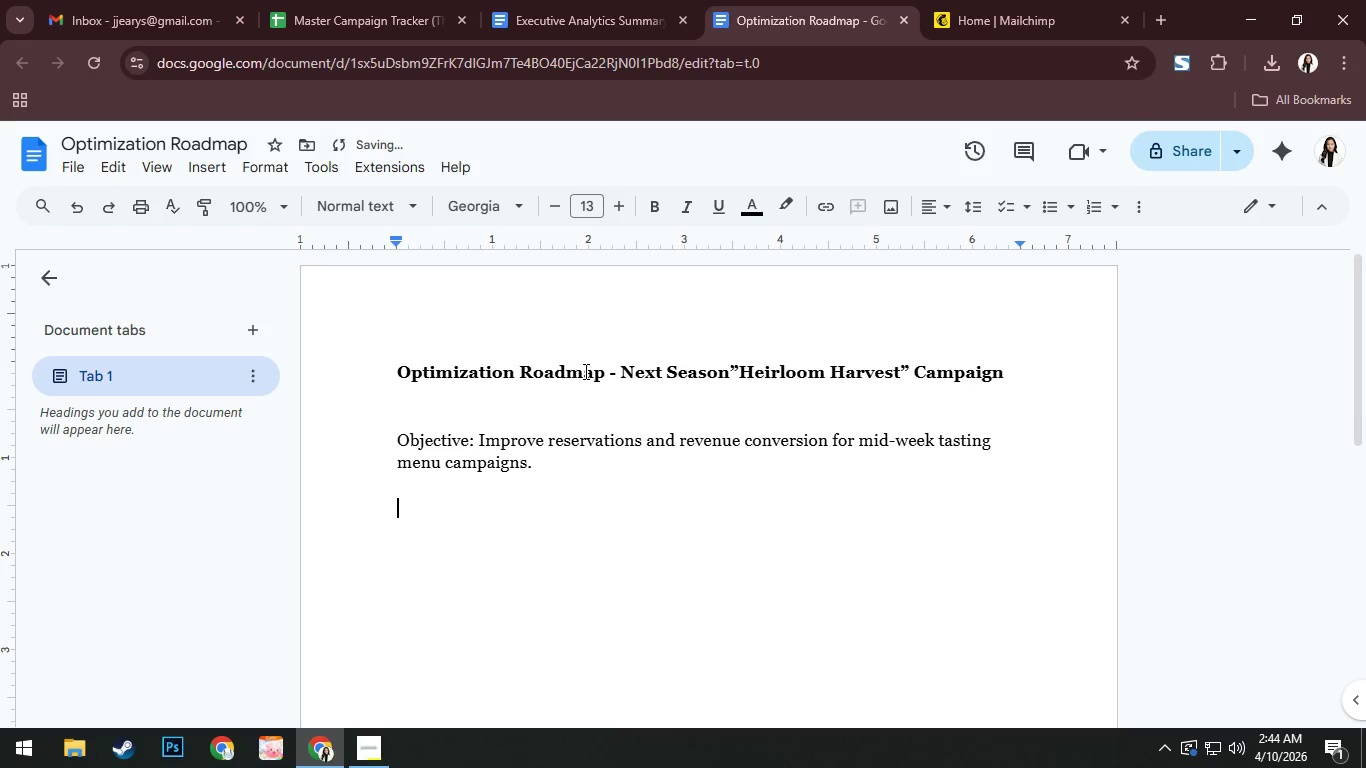 
key(Enter)
 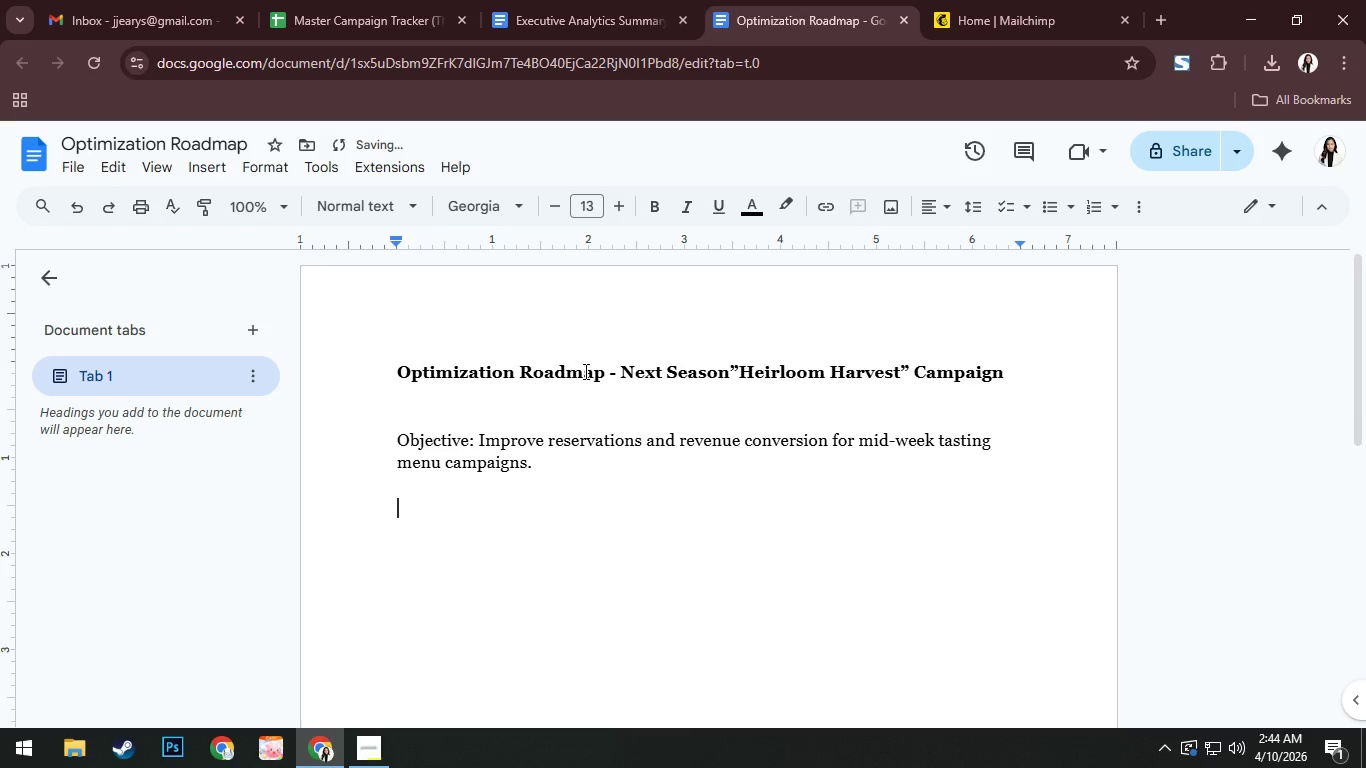 
type(Acto)
key(Backspace)
type(iop)
key(Backspace)
type(nable StrategiesL)
key(Backspace)
type(:)
 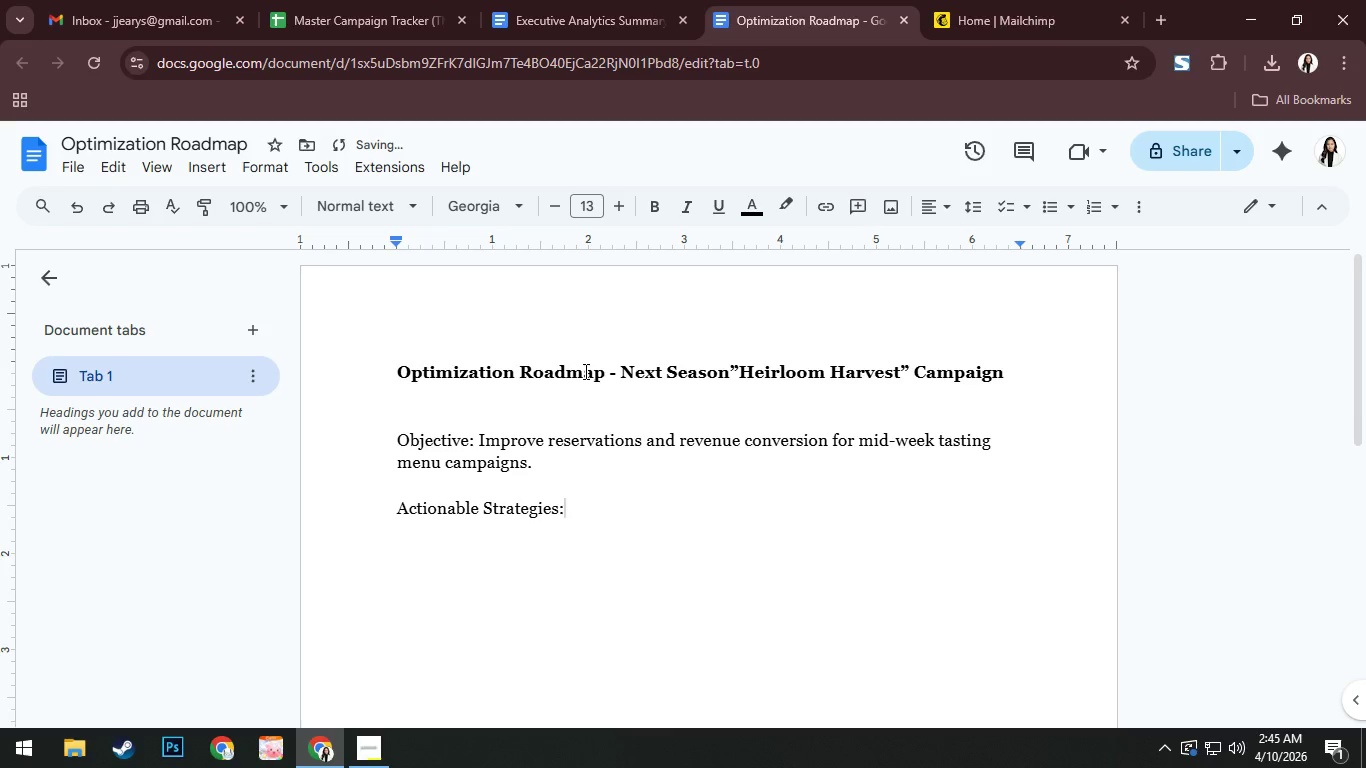 
key(Alt+Tab)